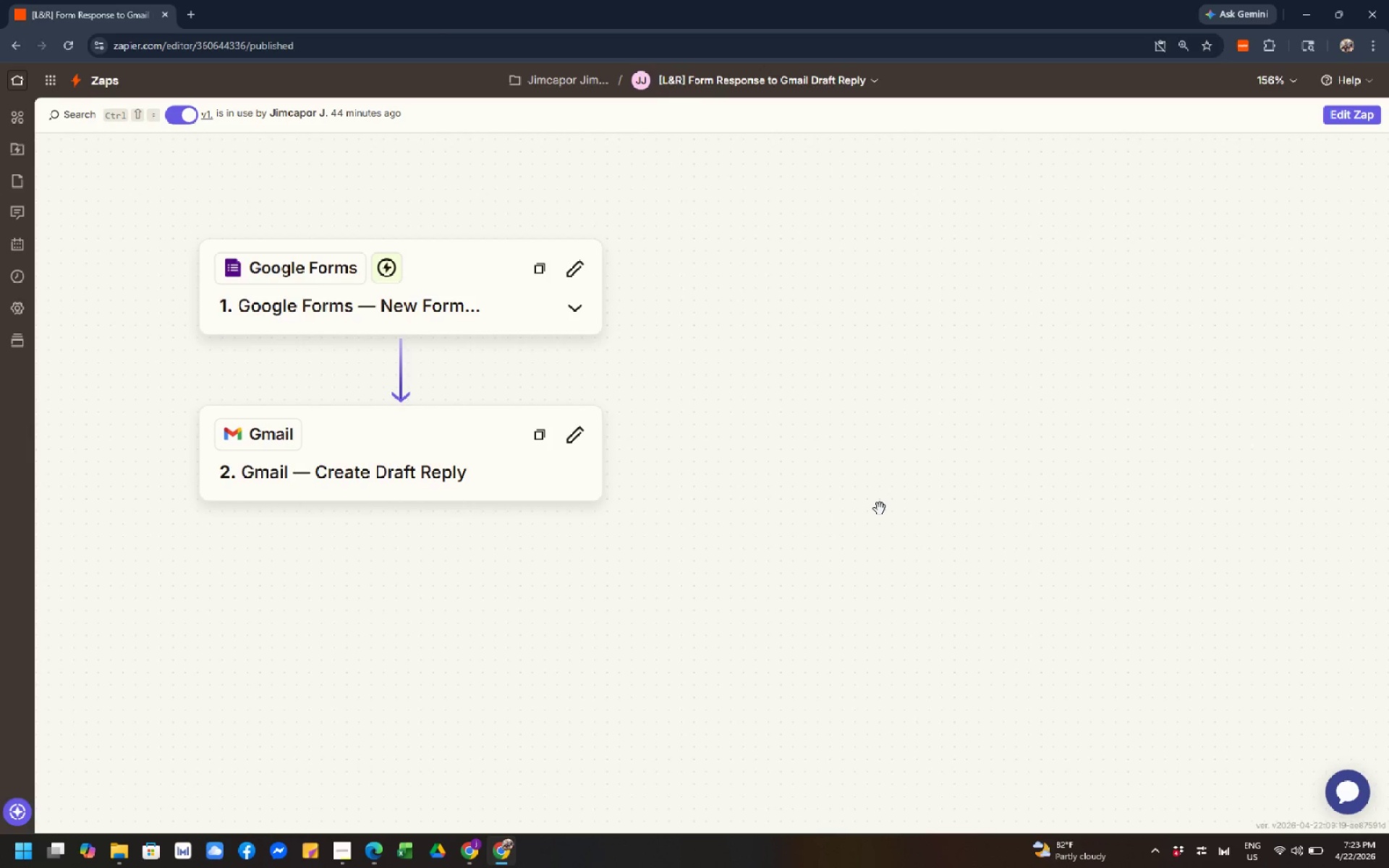 
scroll: coordinate [781, 382], scroll_direction: down, amount: 2.0
 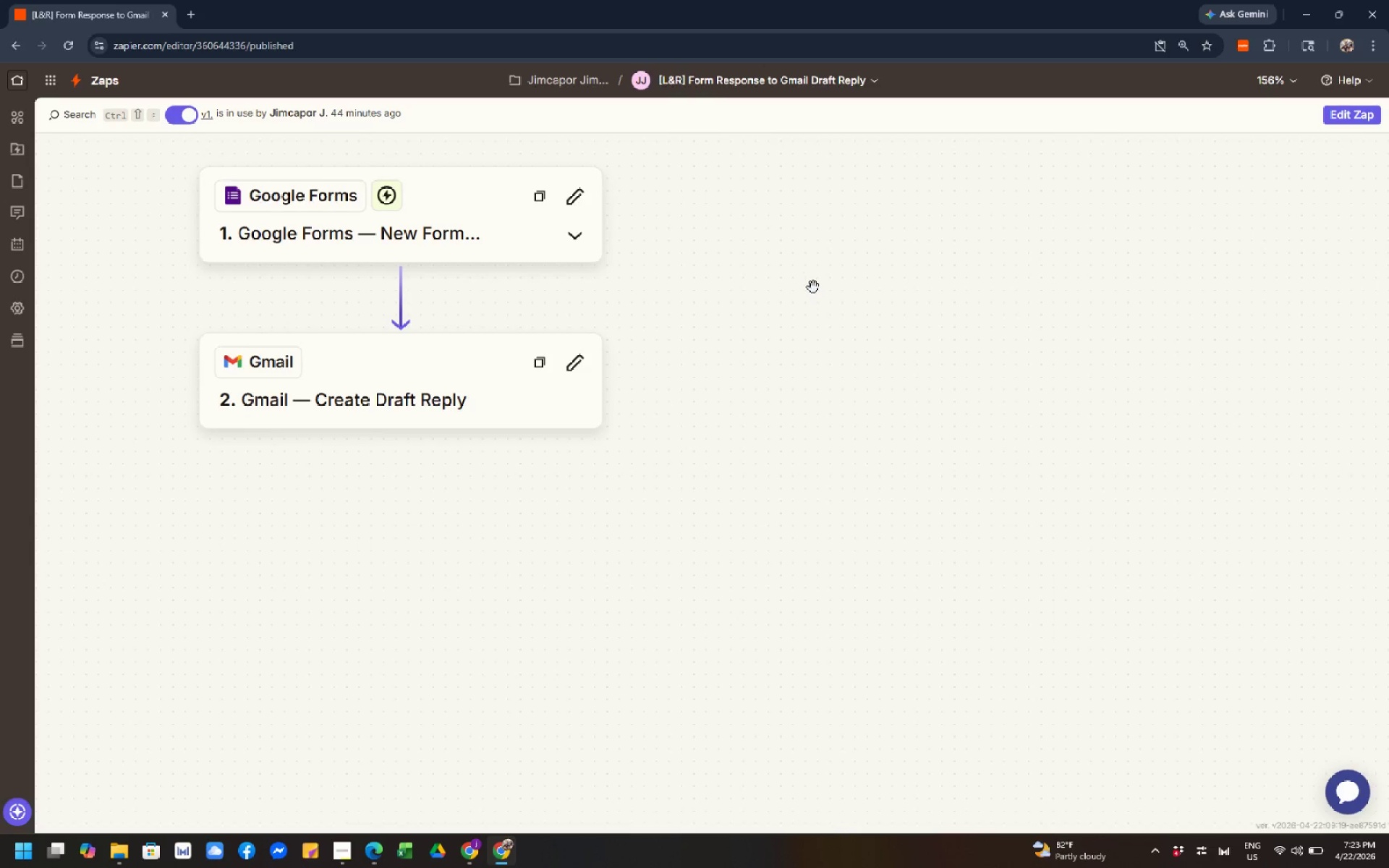 
scroll: coordinate [813, 287], scroll_direction: up, amount: 2.0
 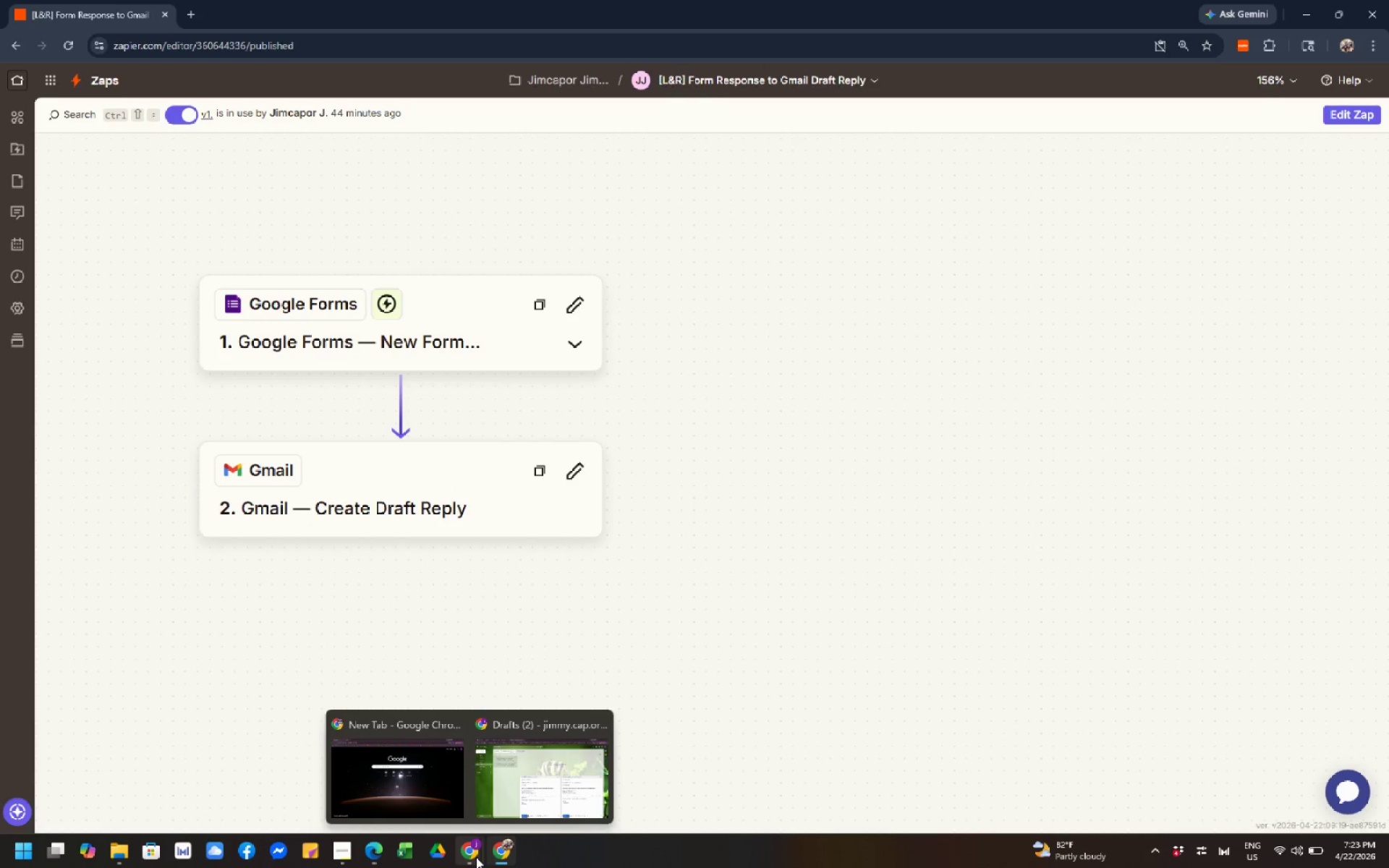 
left_click([476, 856])
 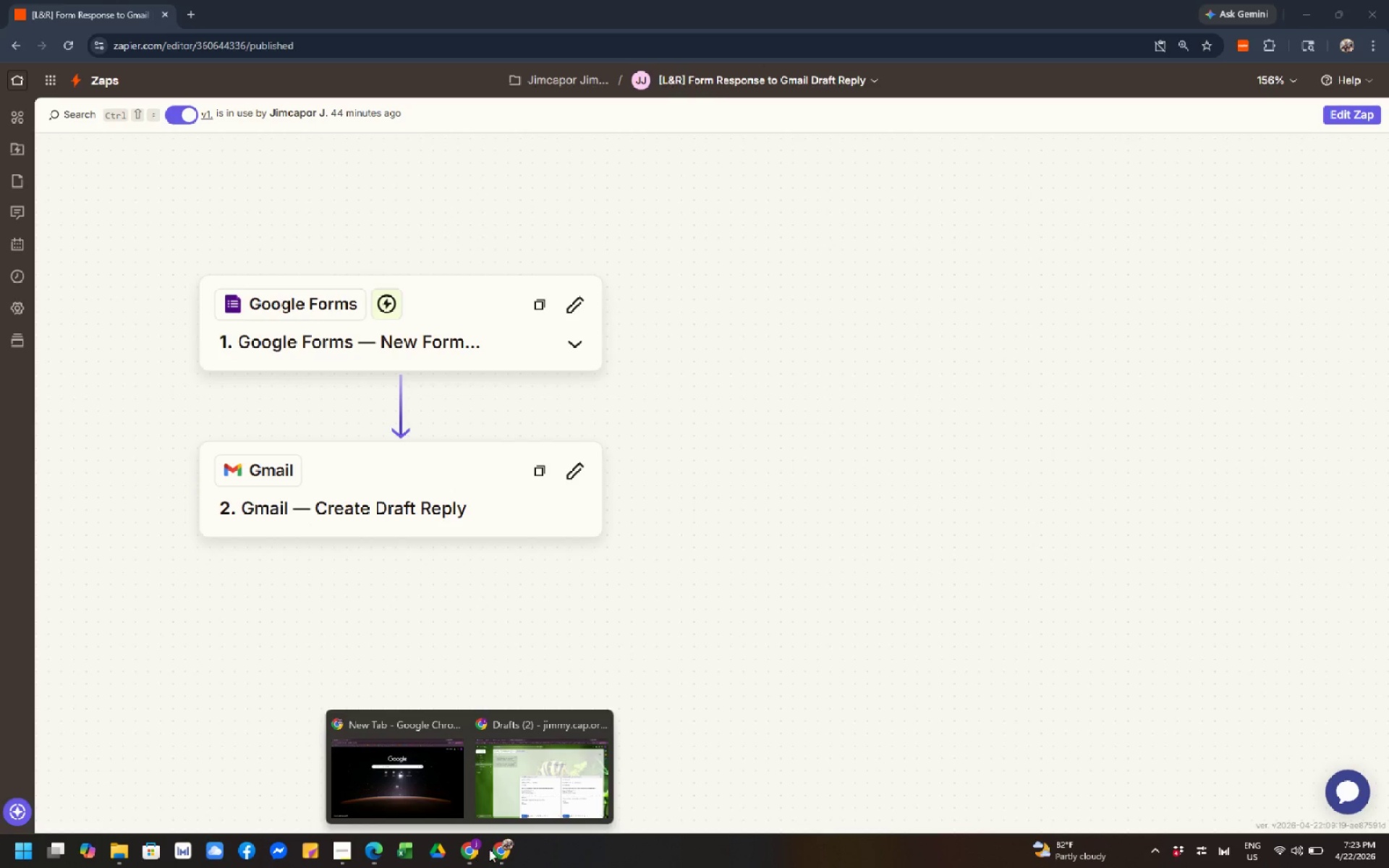 
left_click([501, 847])
 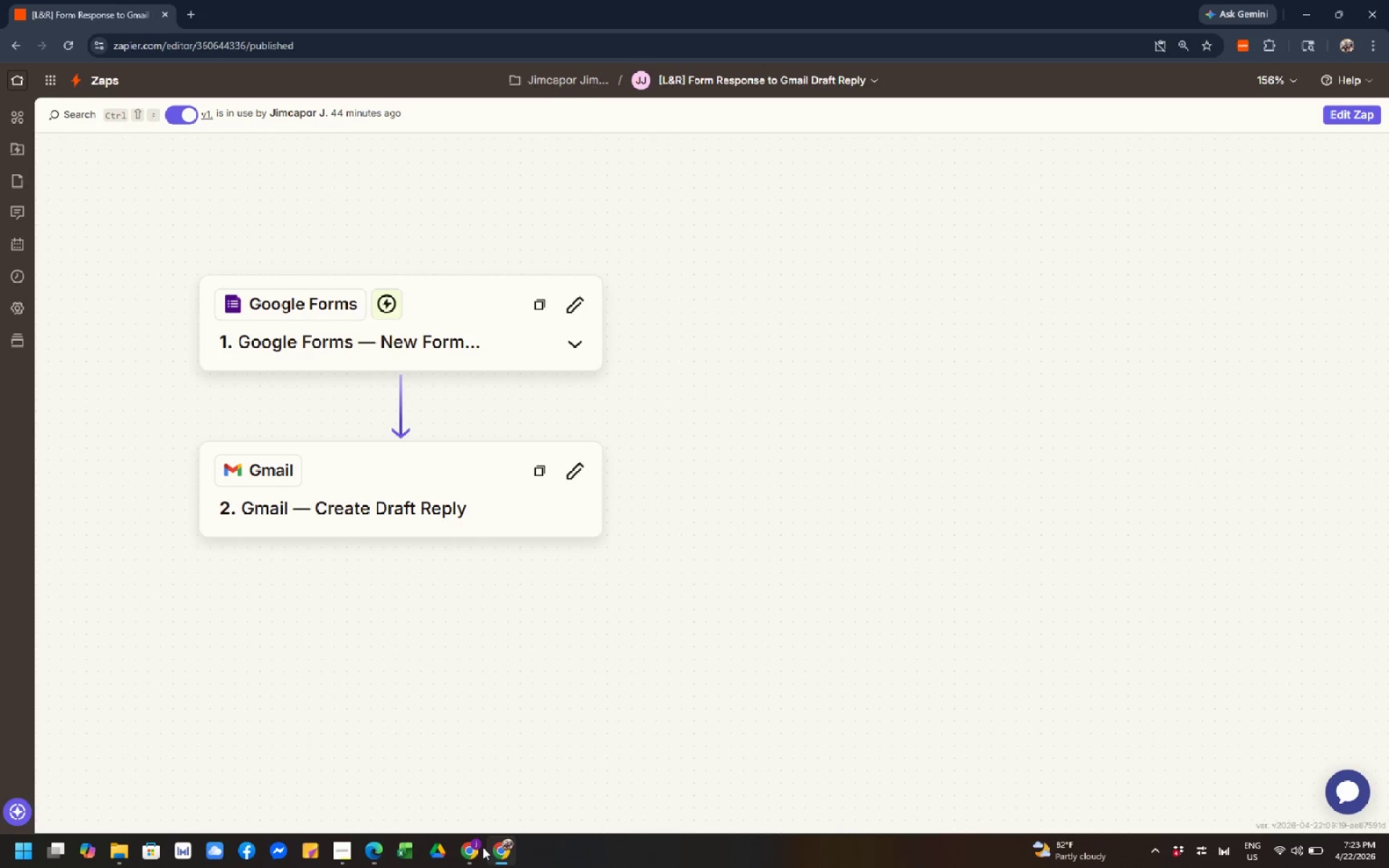 
left_click([467, 851])
 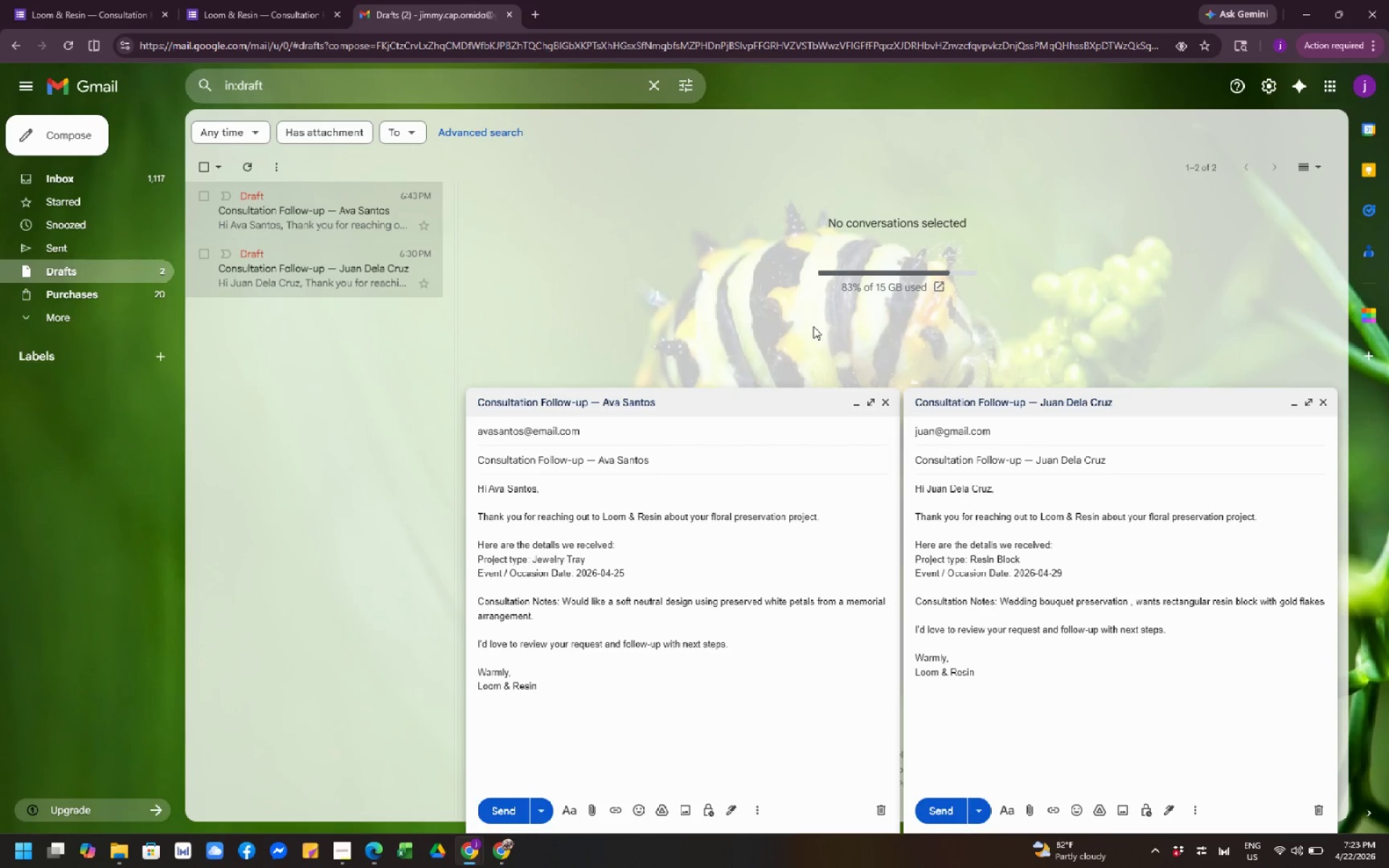 
left_click([255, 12])
 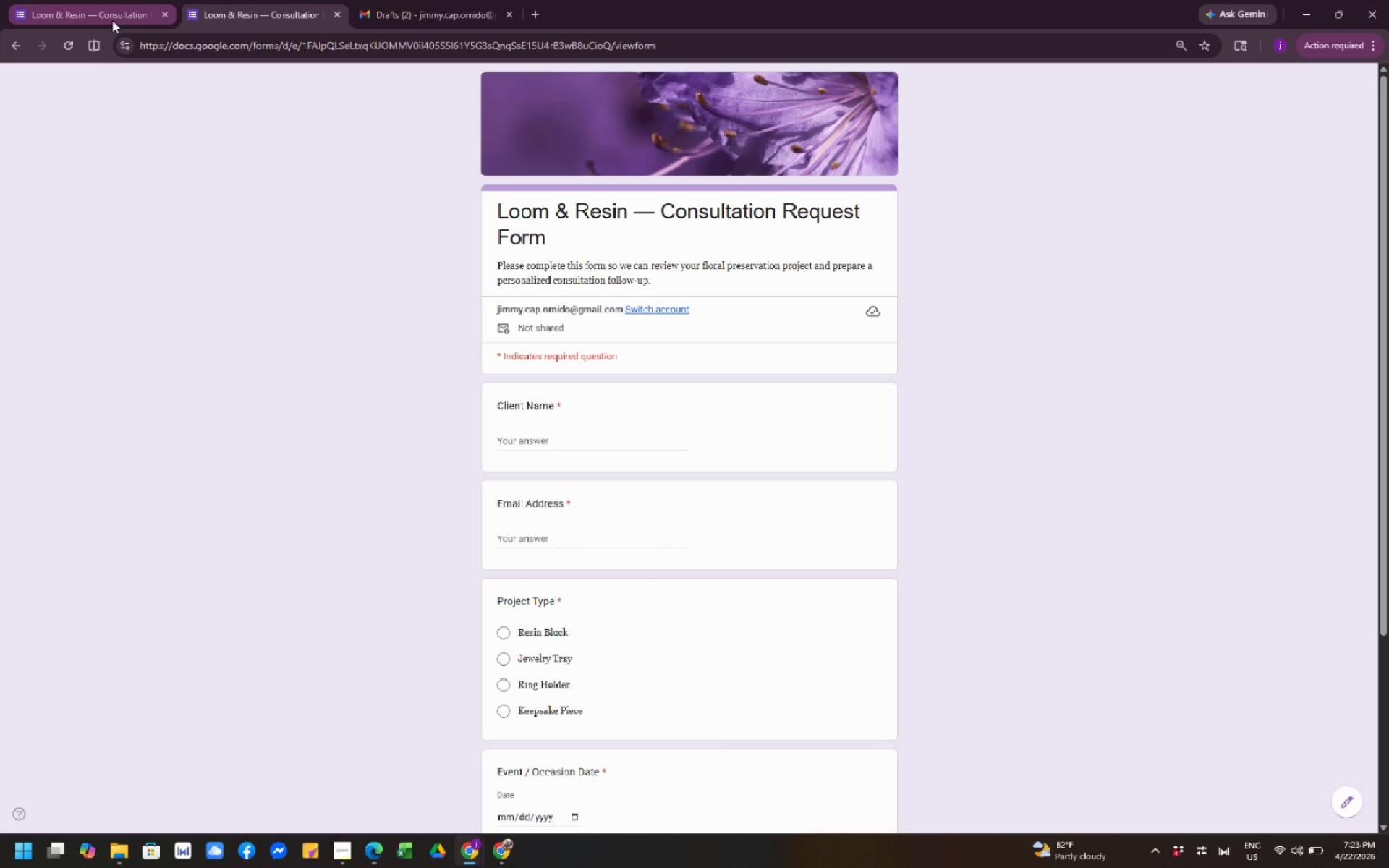 
left_click([112, 20])
 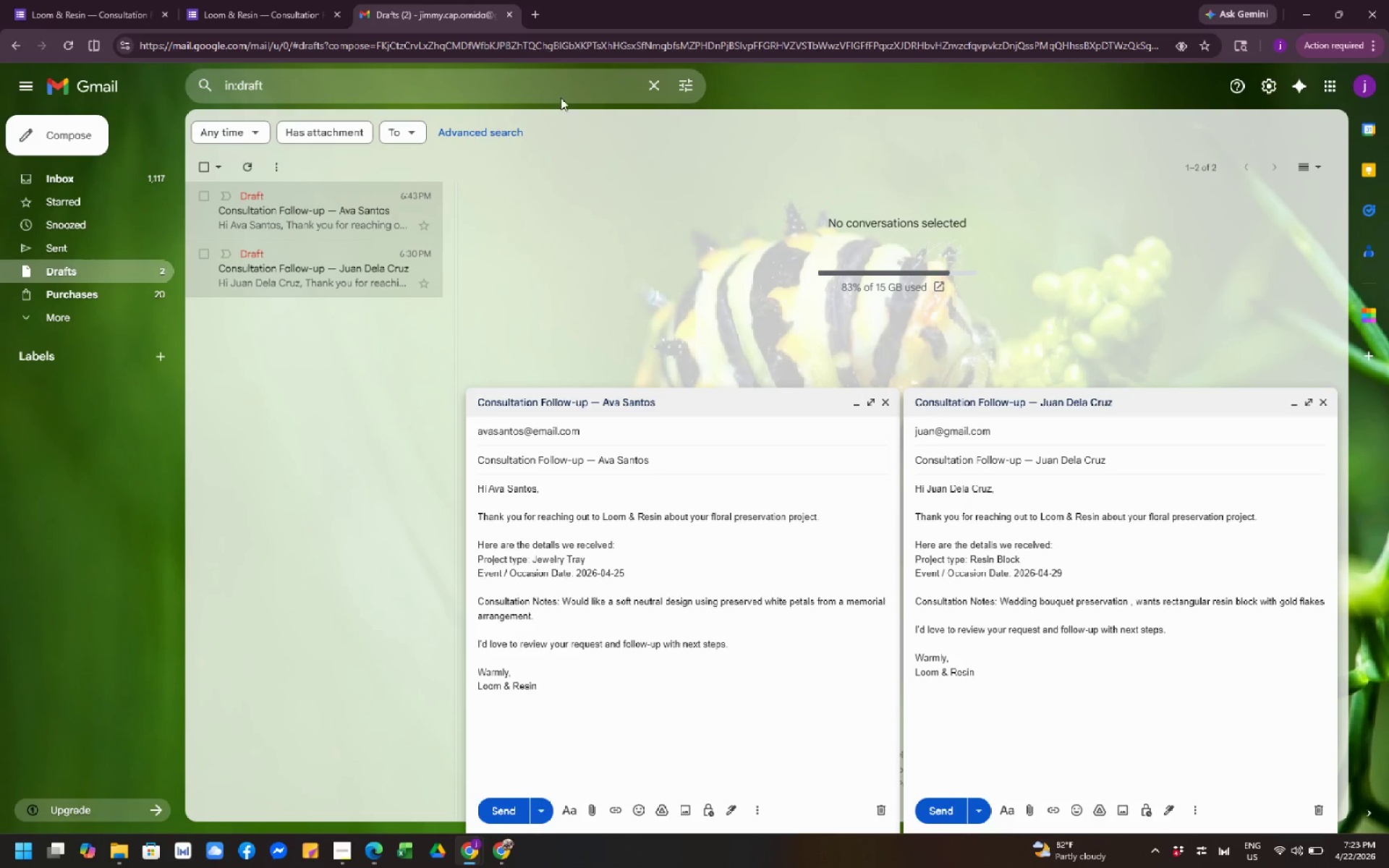 
left_click([217, 26])
 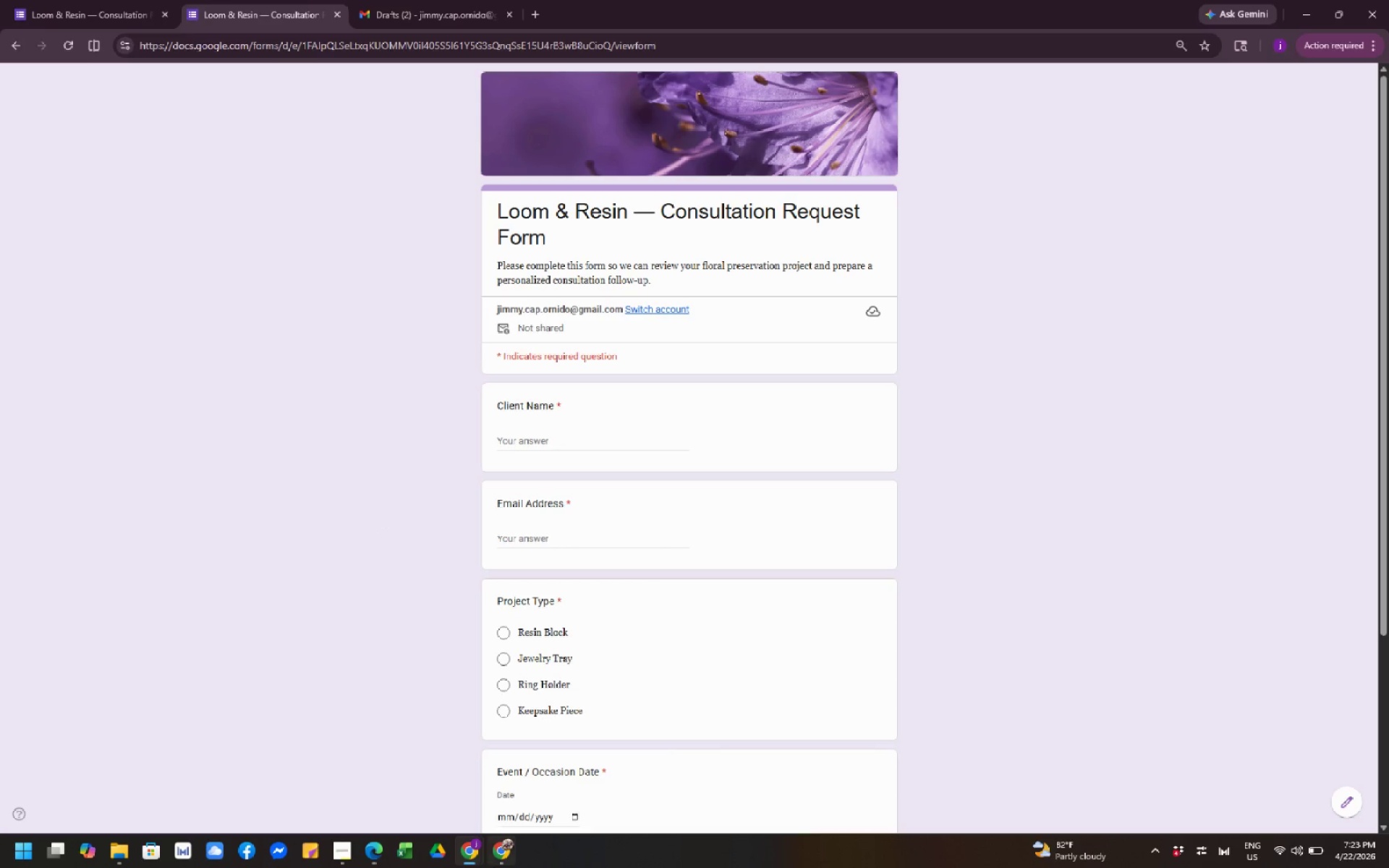 
left_click([500, 855])
 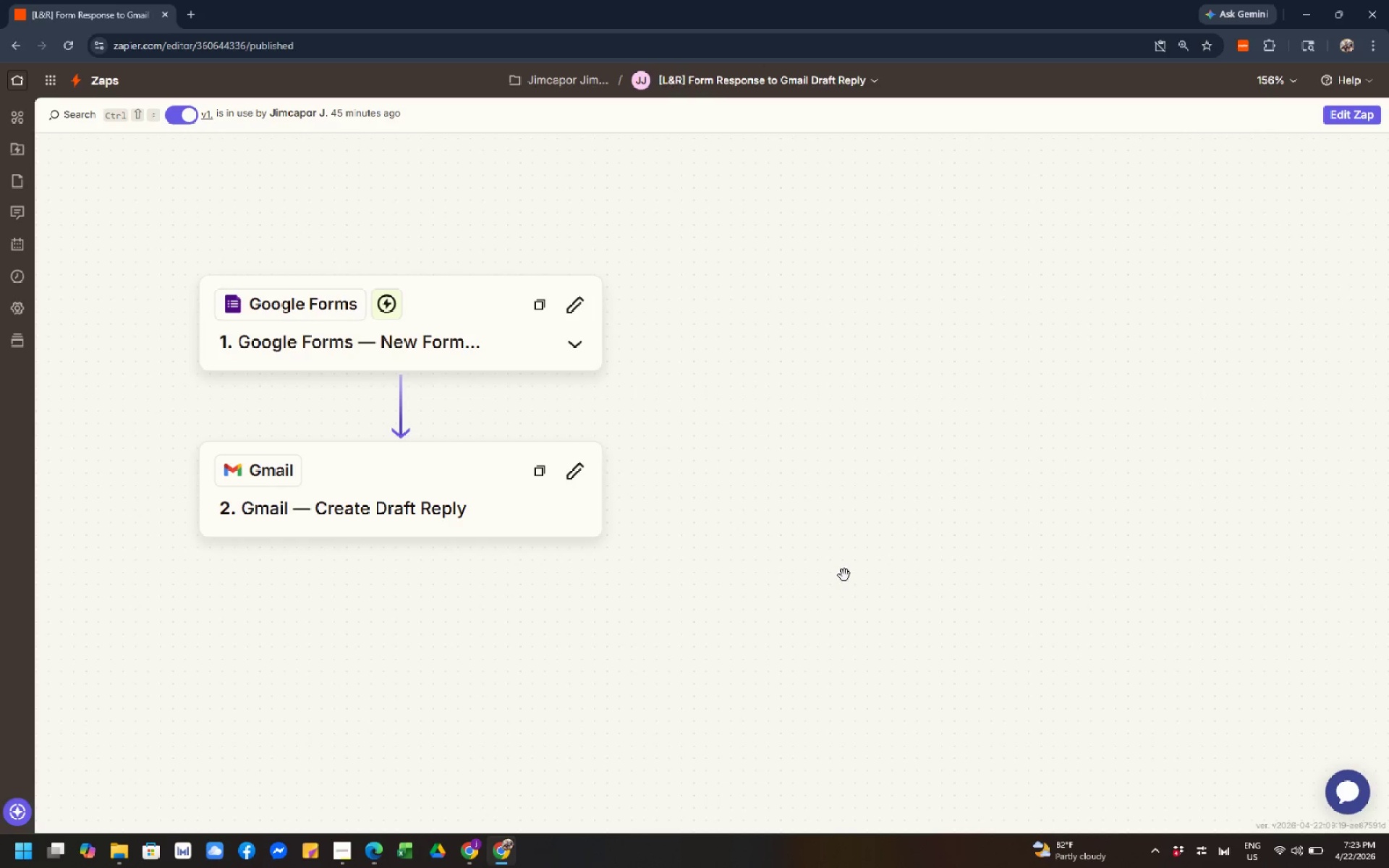 
left_click_drag(start_coordinate=[836, 566], to_coordinate=[1110, 521])
 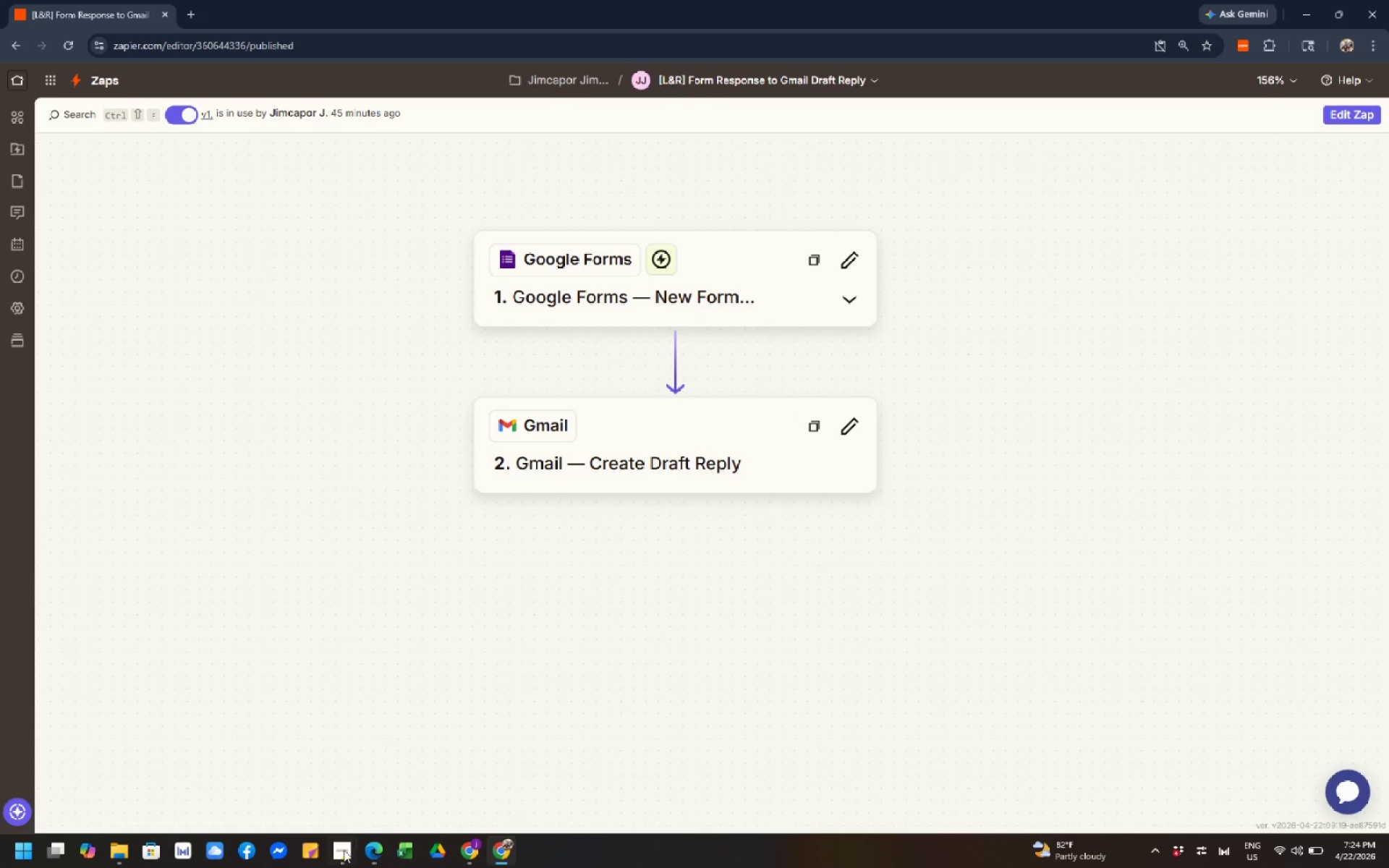 
left_click([341, 859])
 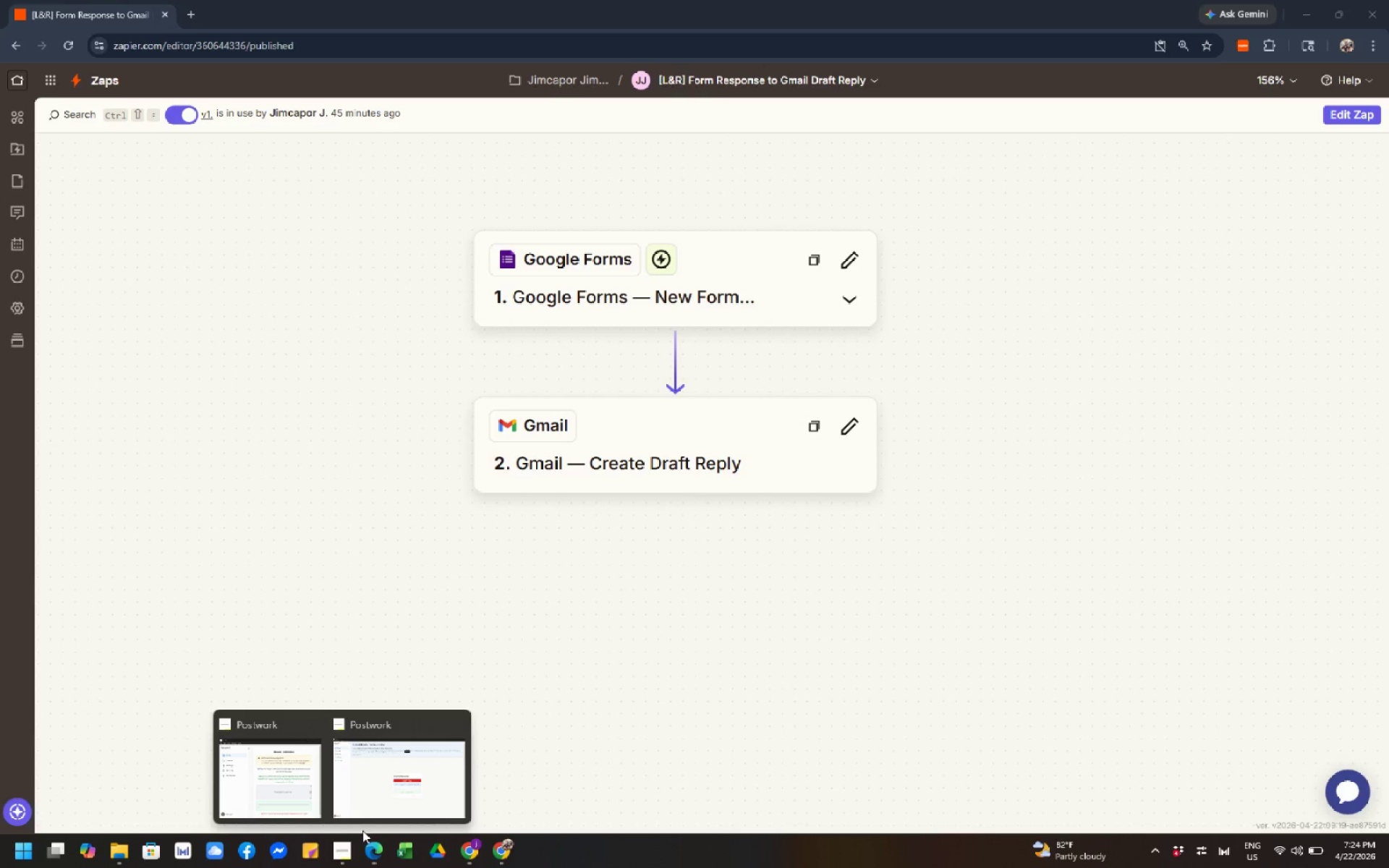 
left_click([373, 806])